 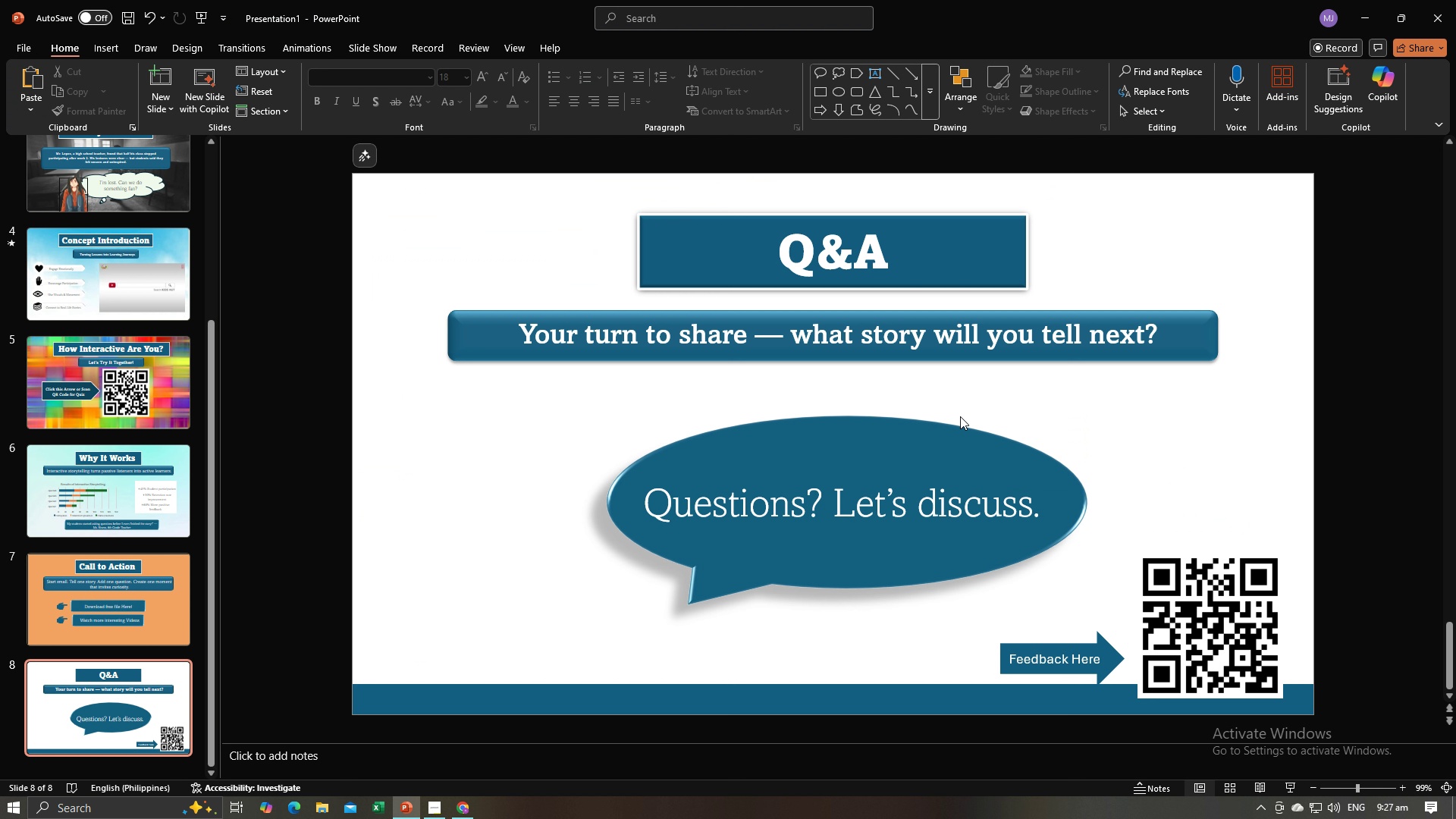 
key(Alt+Tab)
 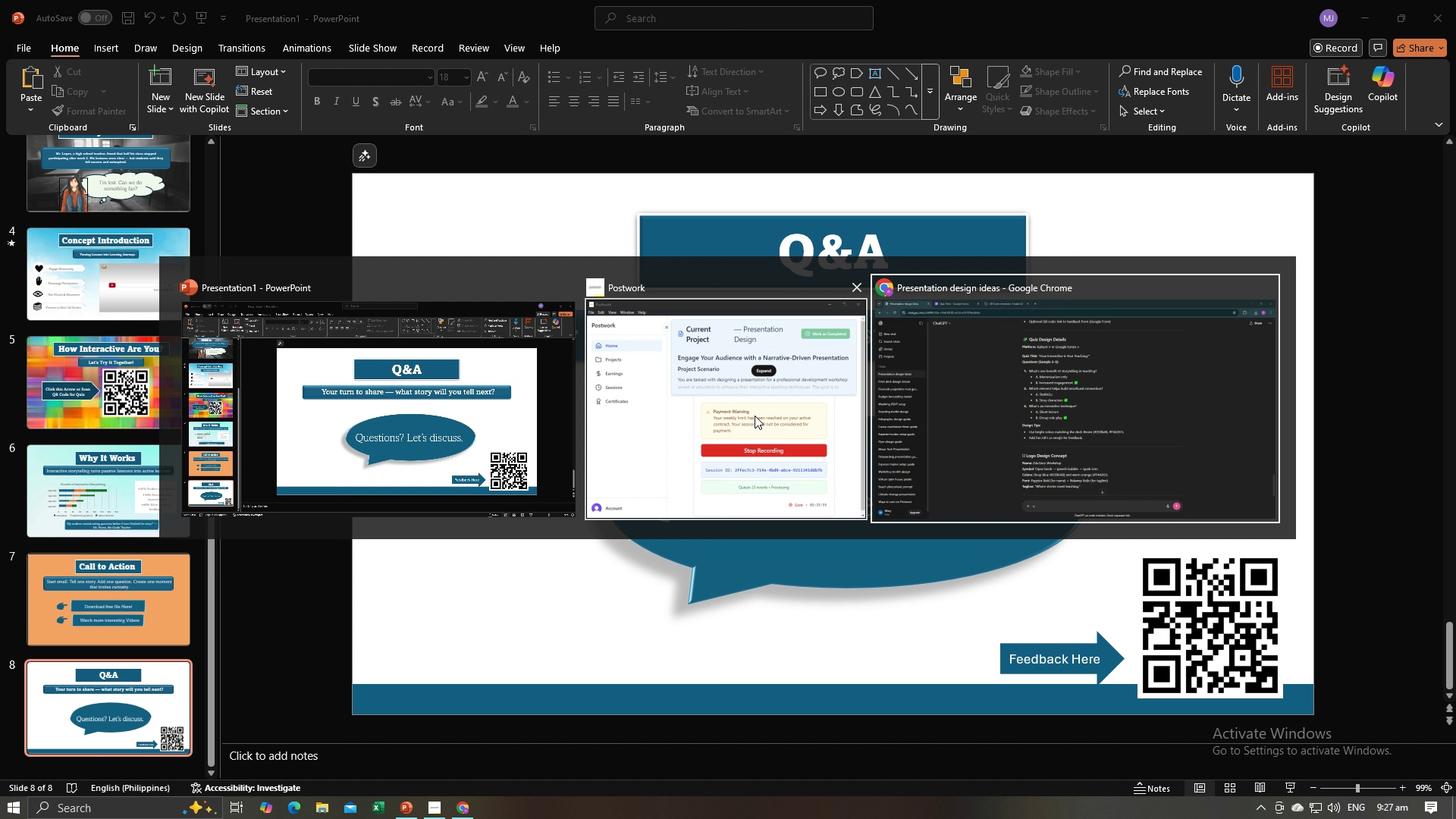 
key(Alt+Tab)
 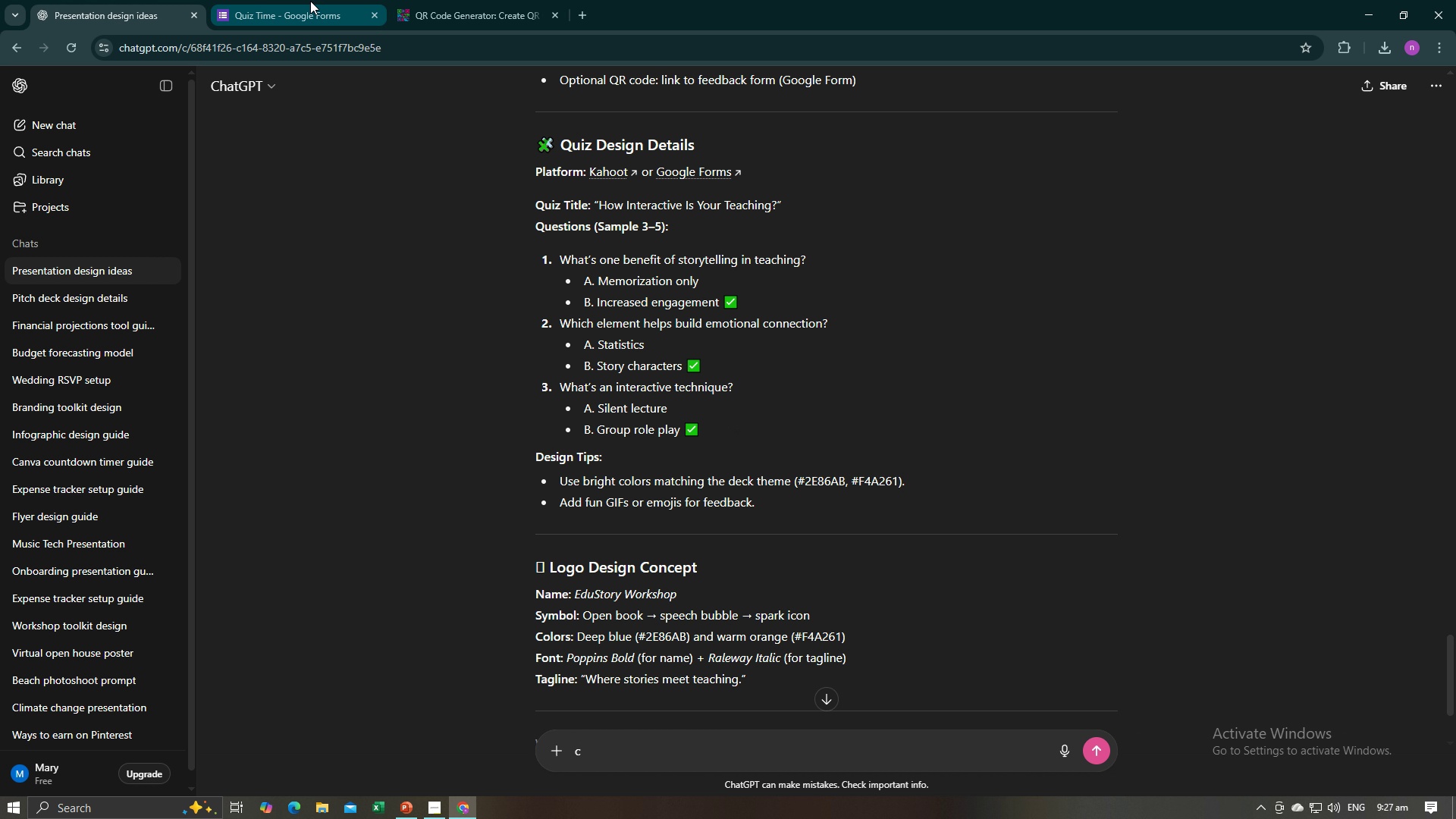 
left_click([314, 1])
 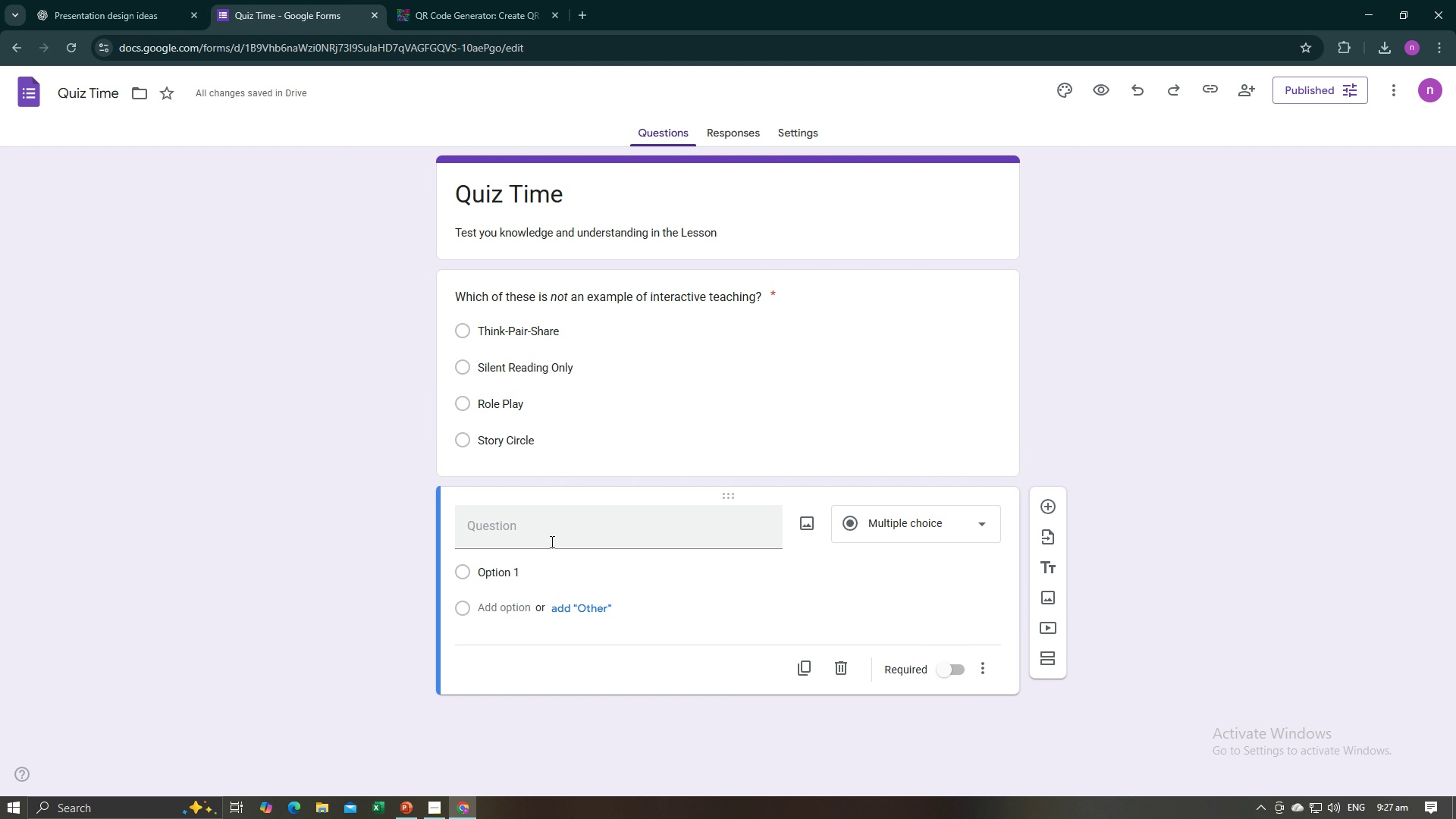 
left_click([551, 541])
 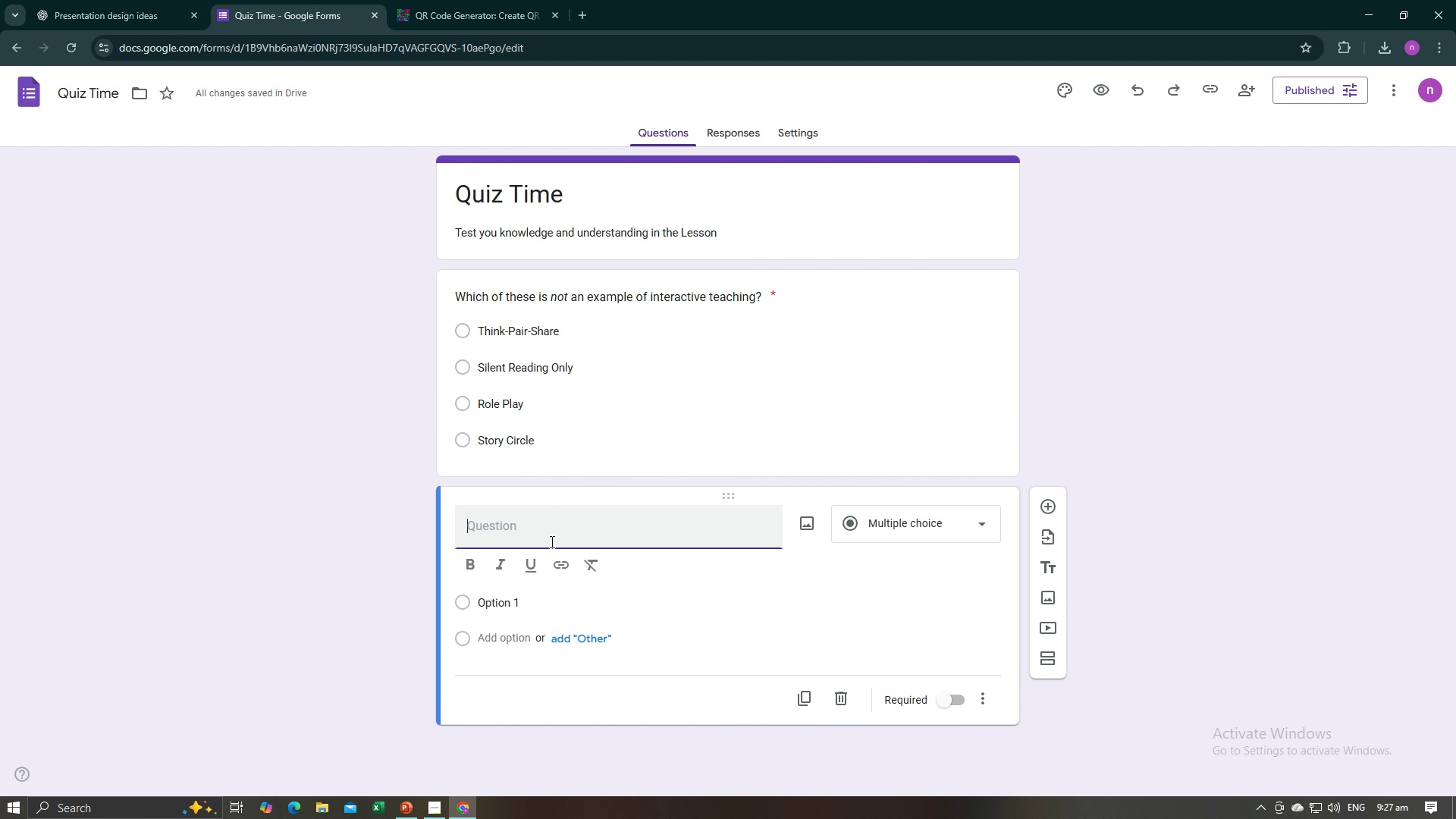 
key(Control+V)
 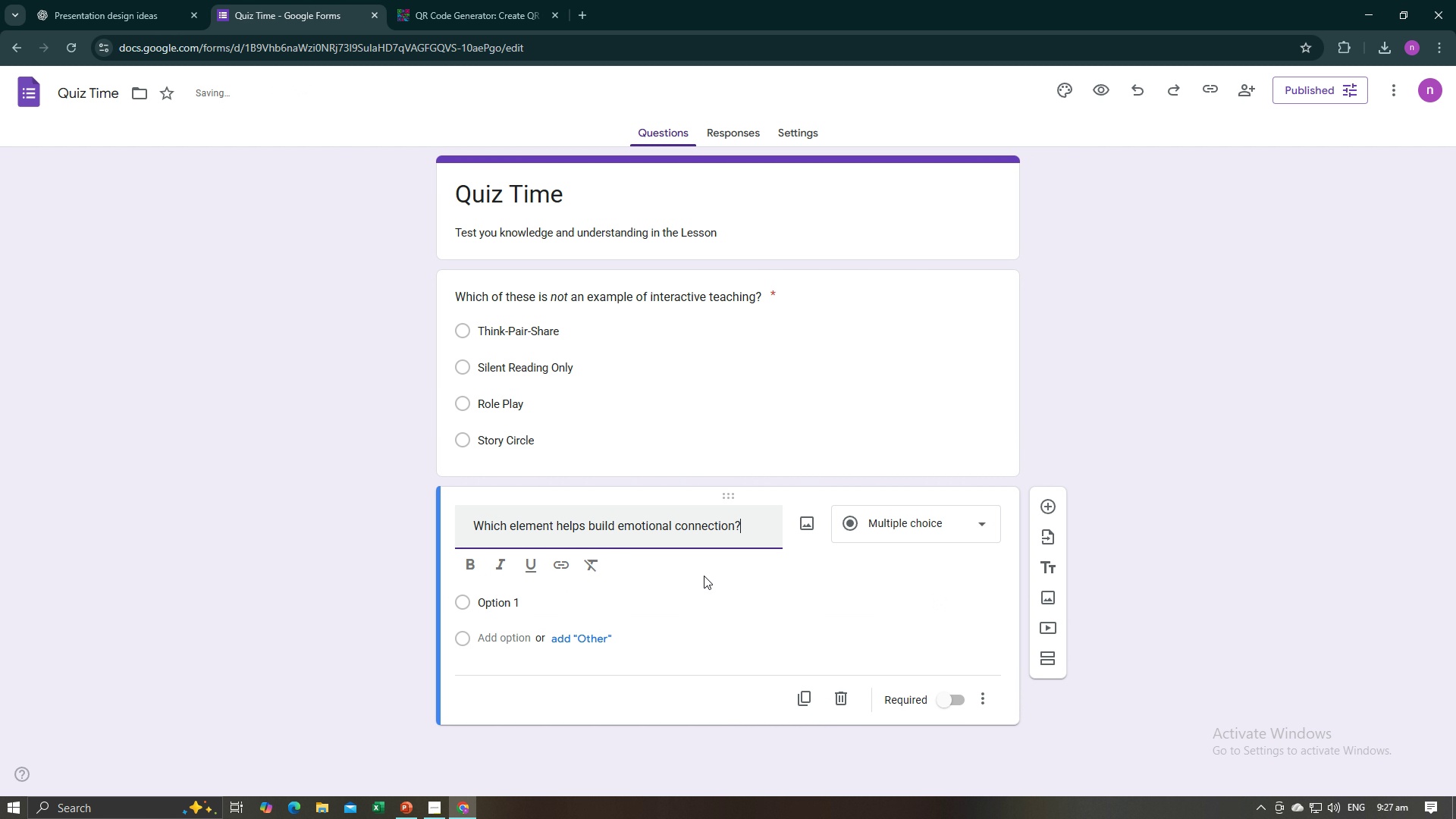 
left_click([648, 590])
 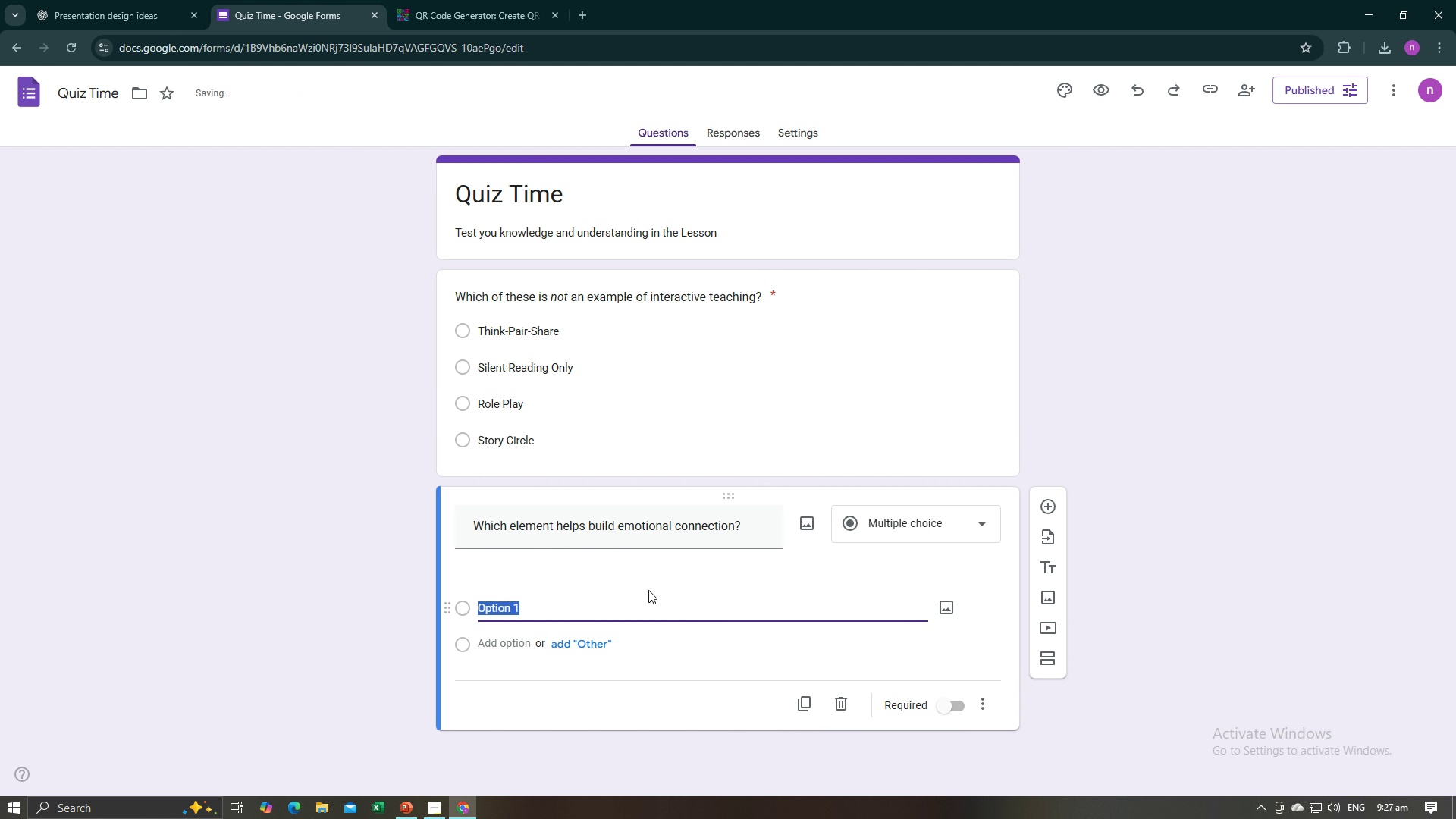 
key(Alt+AltLeft)
 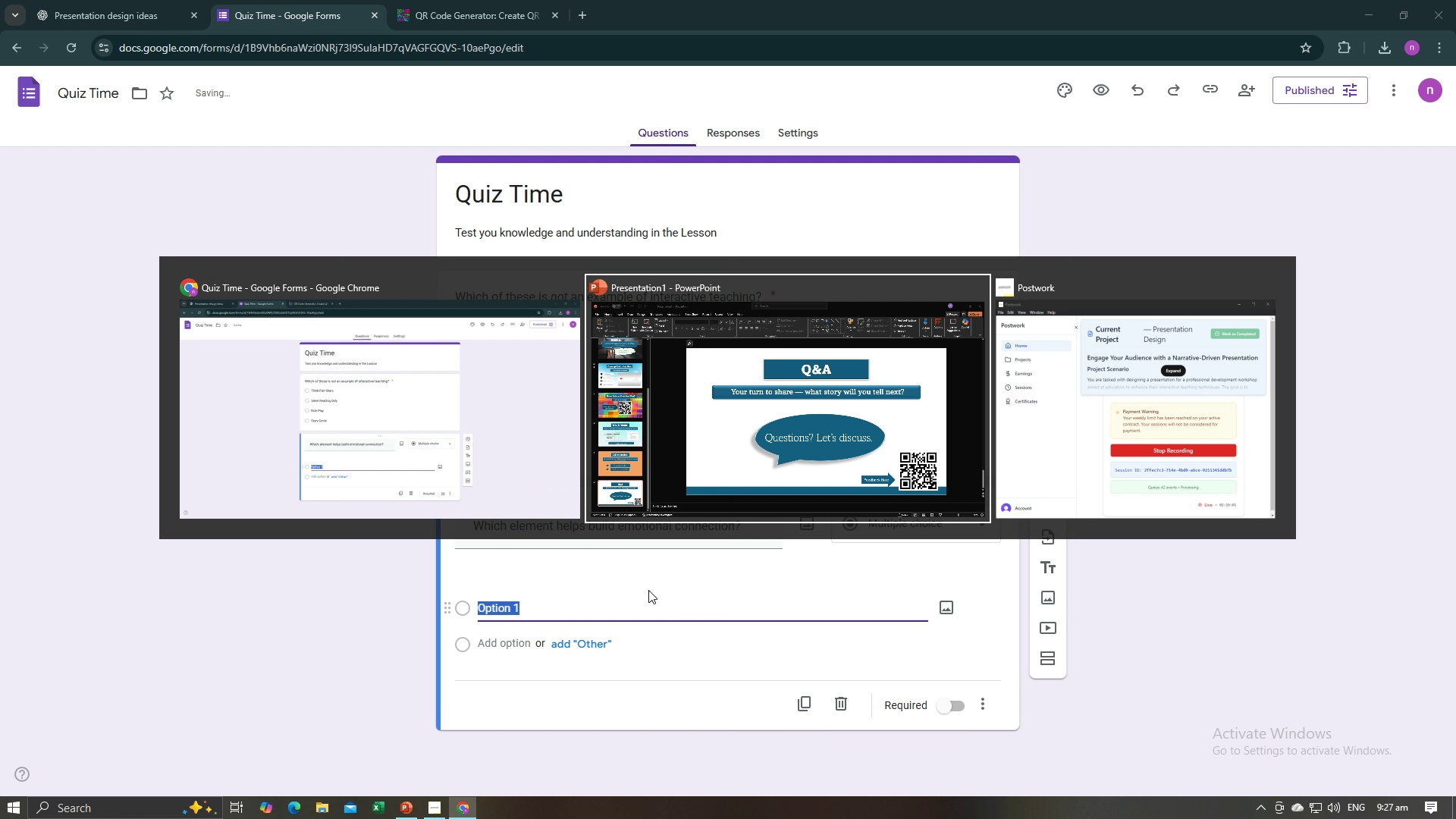 
key(Alt+Tab)
 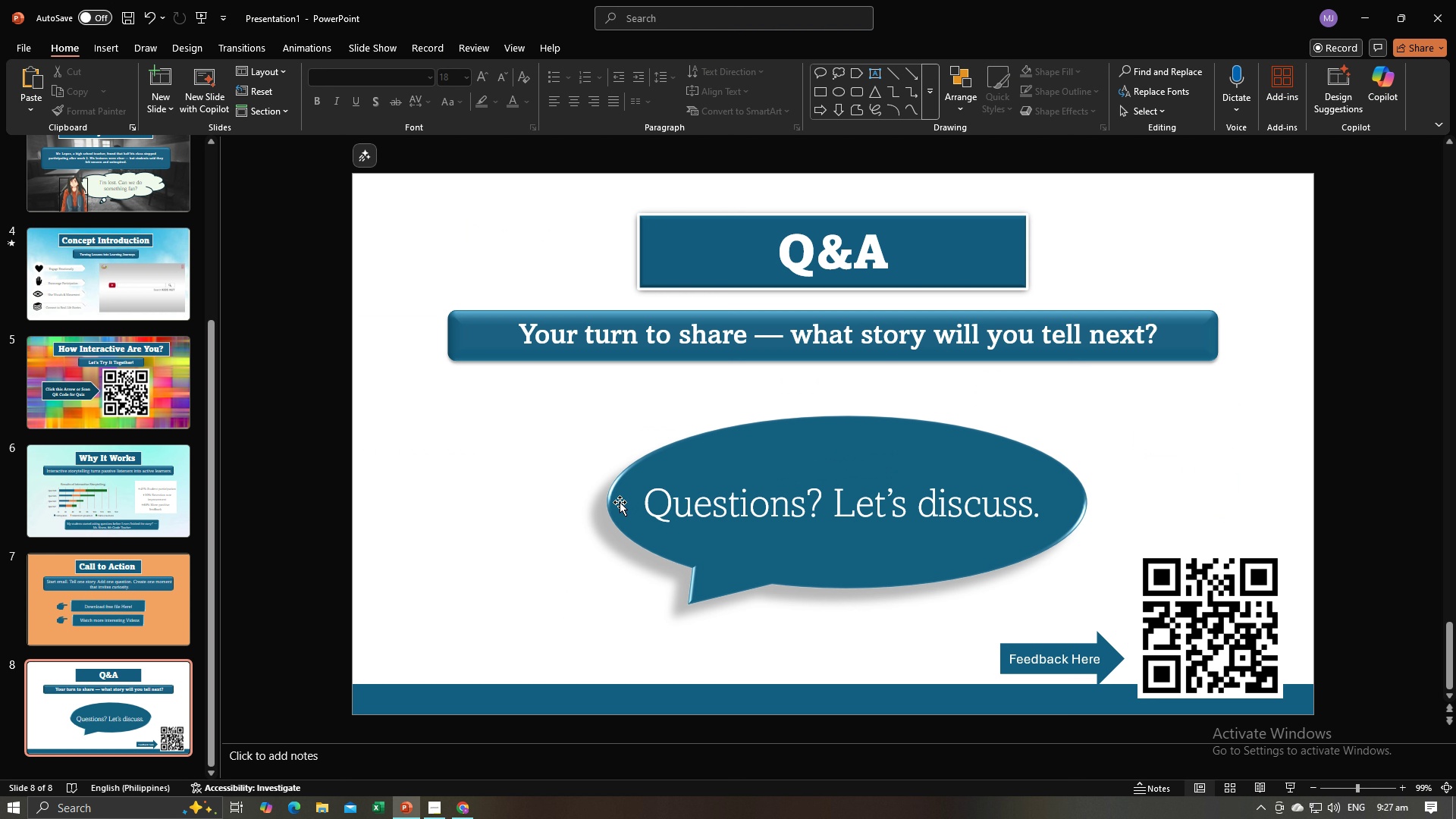 
key(Alt+AltLeft)
 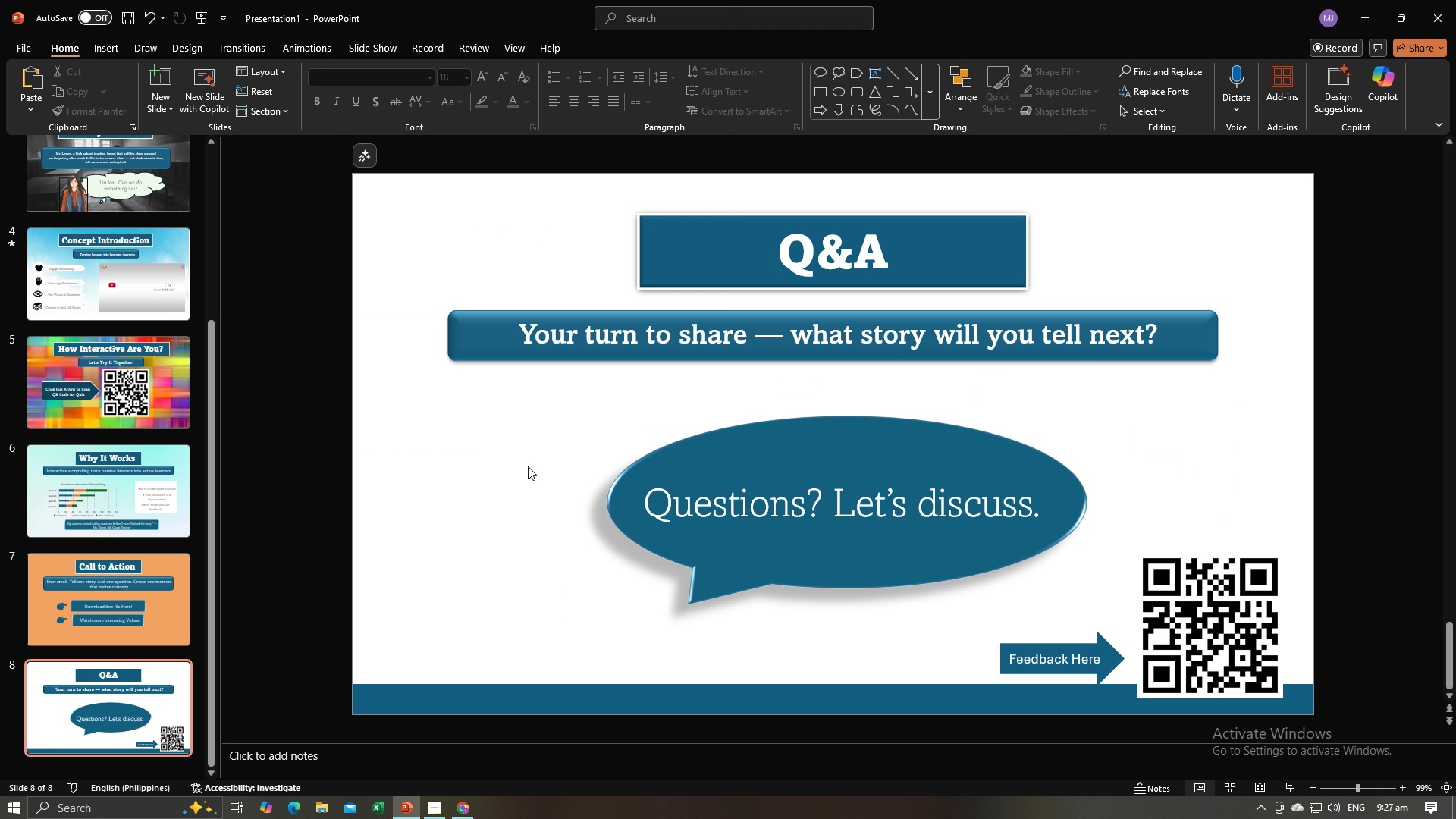 
key(Alt+Tab)
 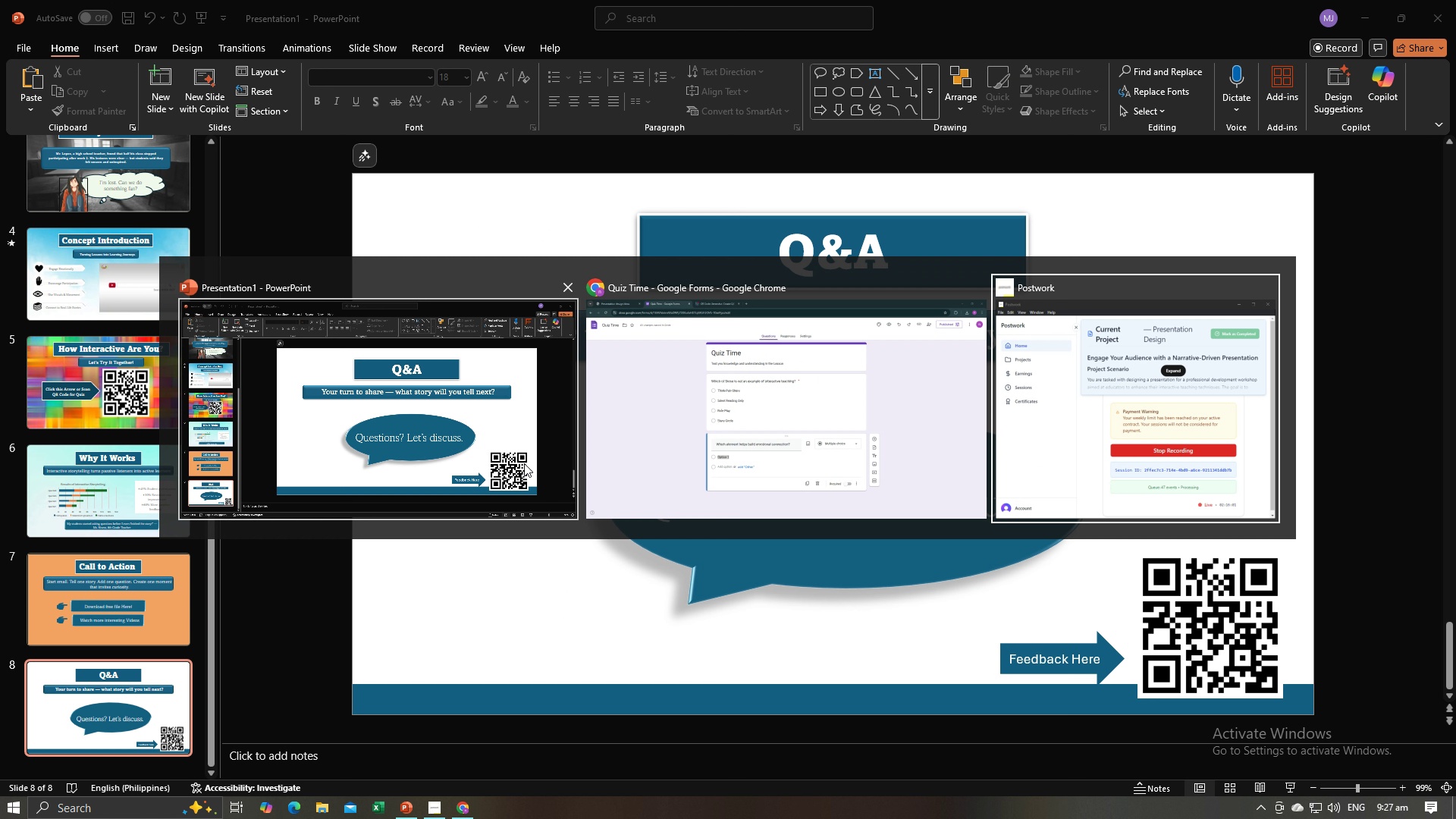 
key(Alt+Tab)